 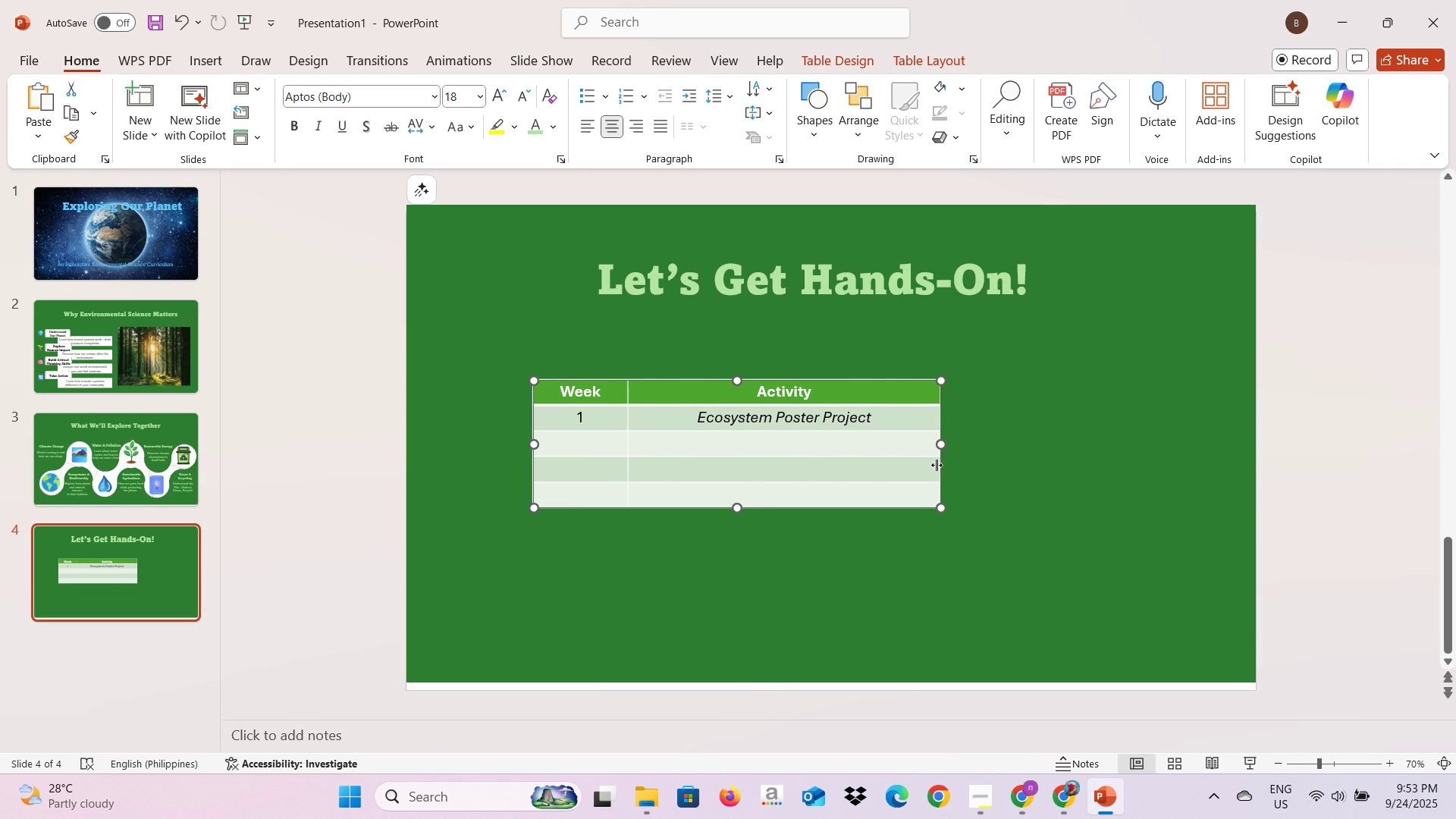 
double_click([937, 397])
 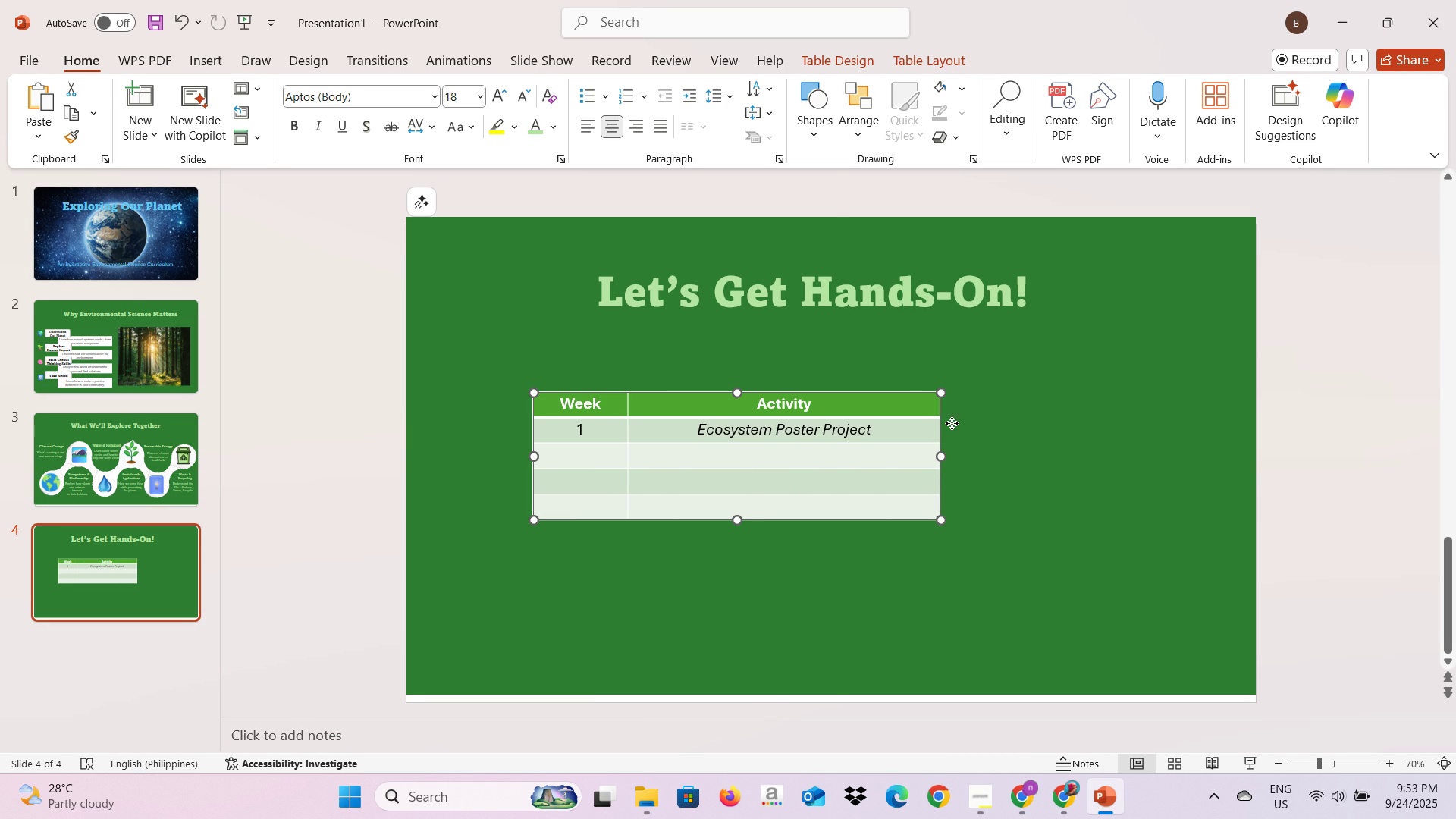 
left_click([952, 423])
 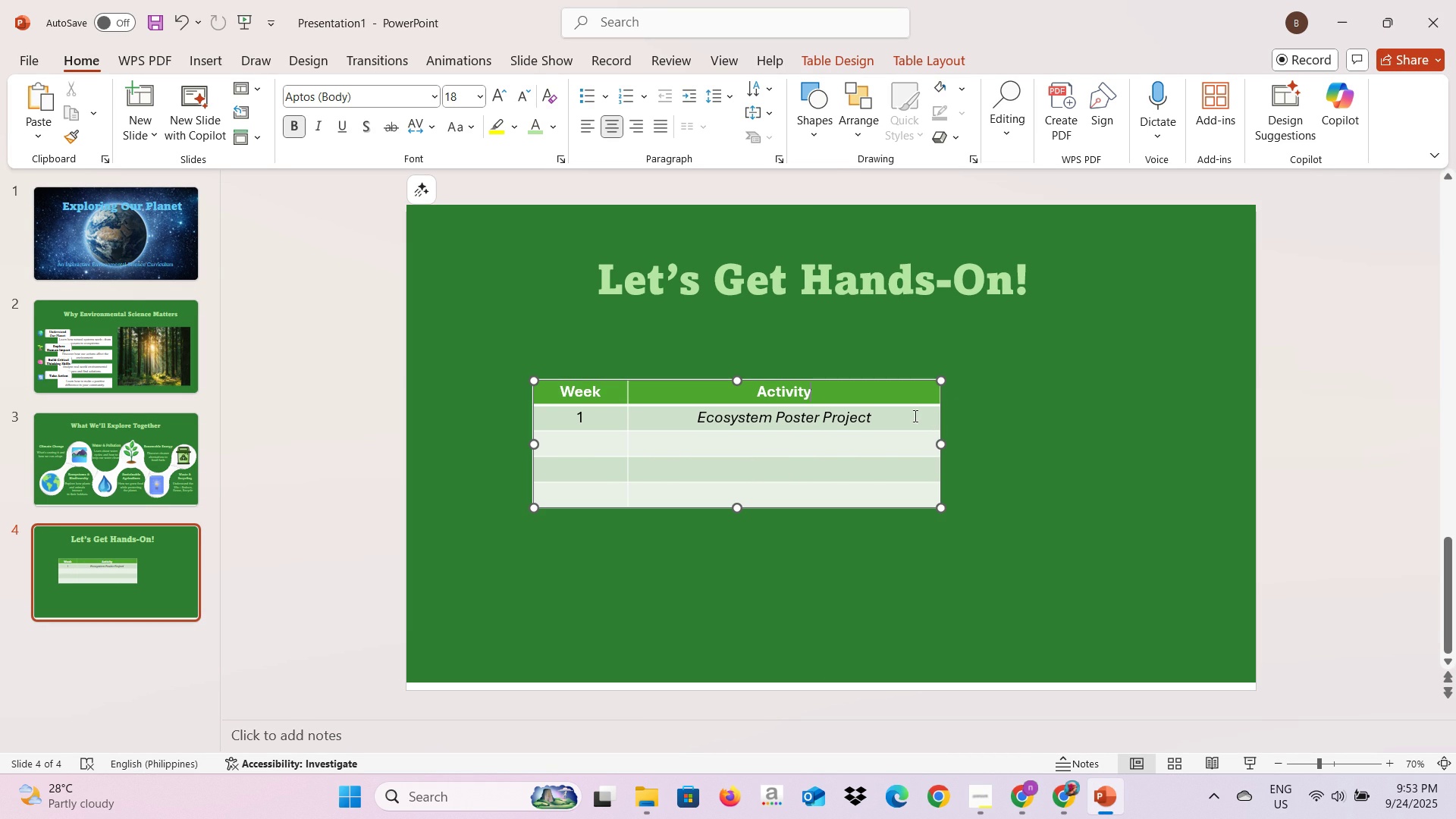 
left_click([914, 416])
 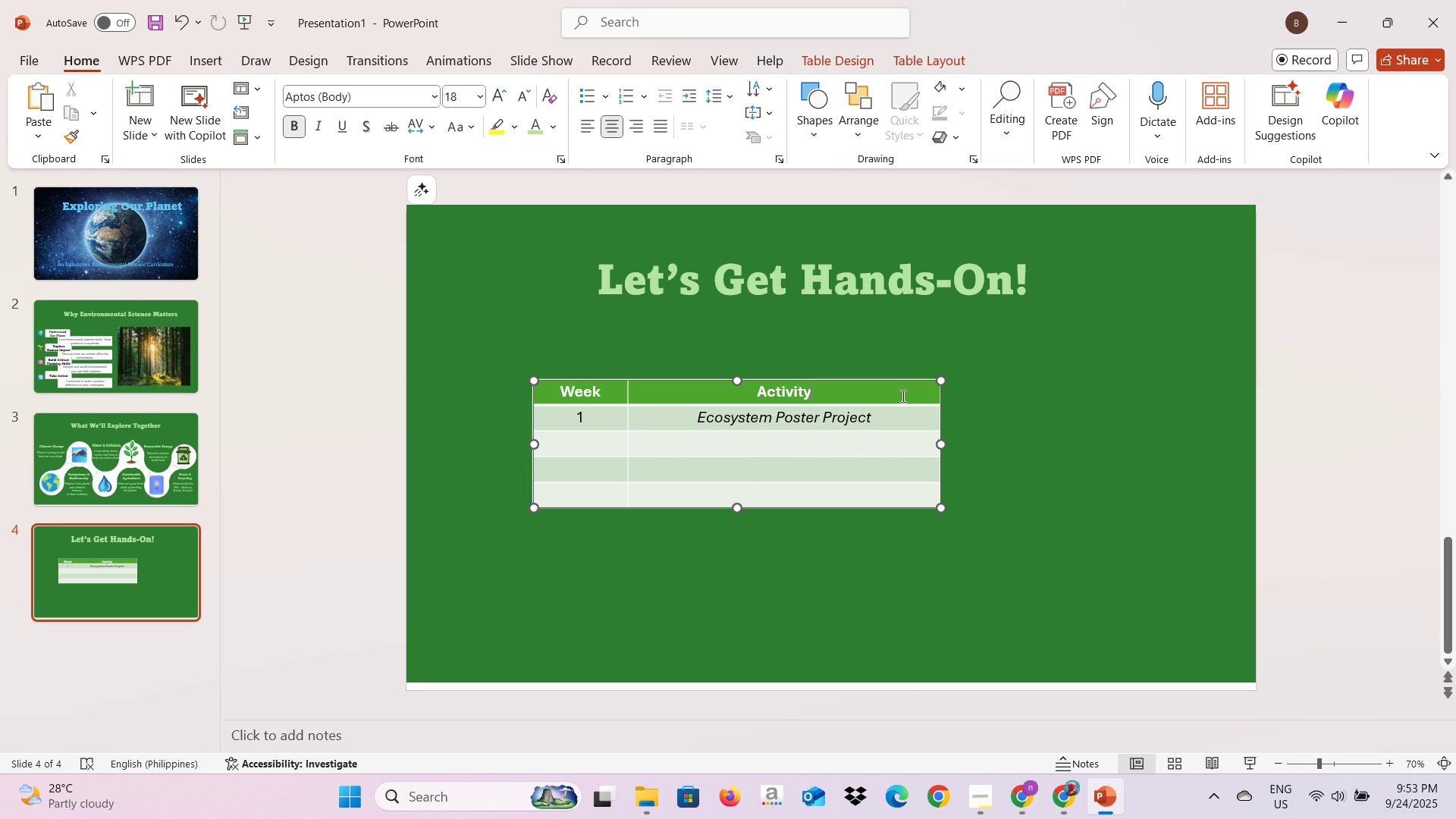 
left_click([902, 396])
 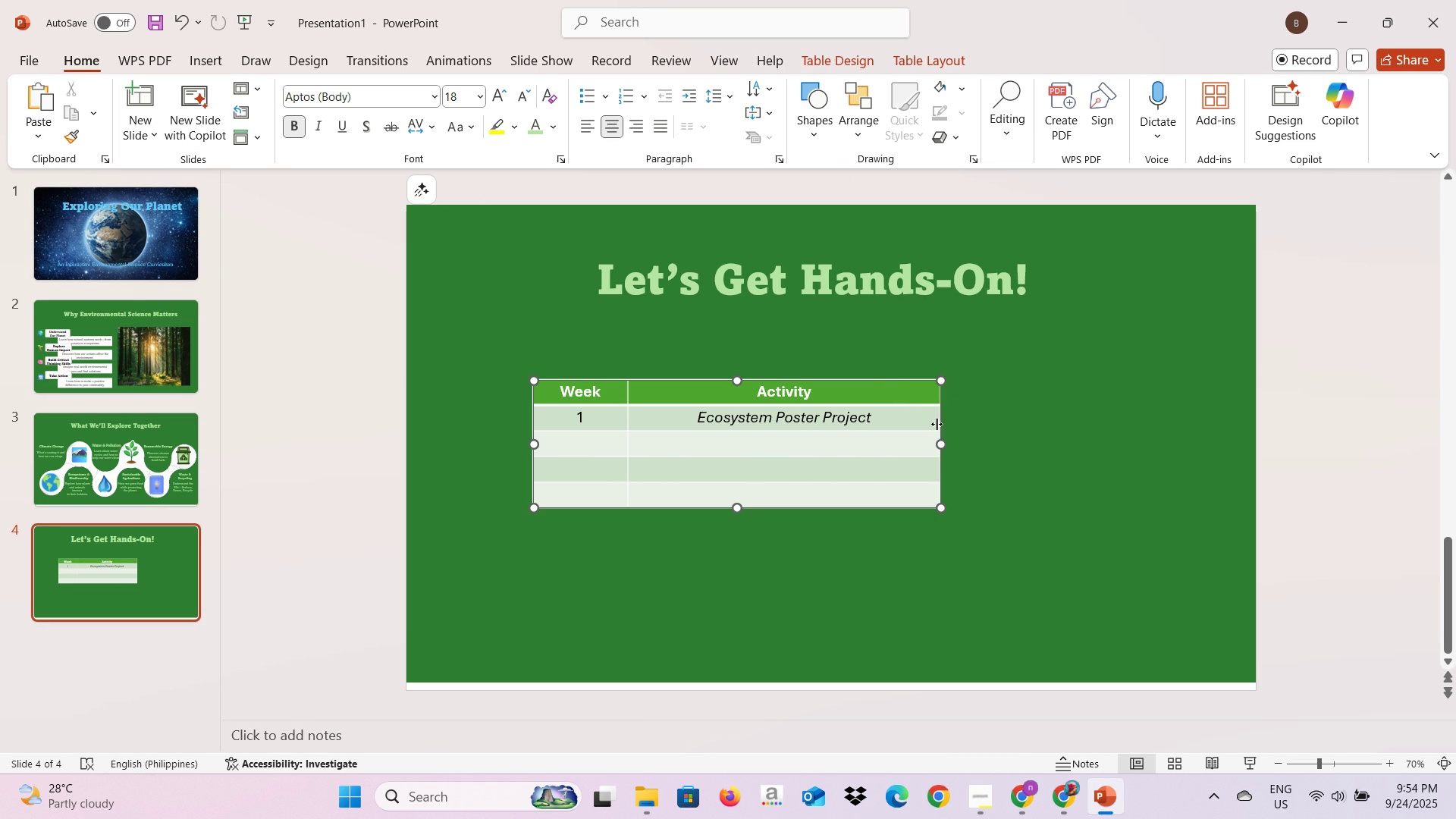 
wait(5.71)
 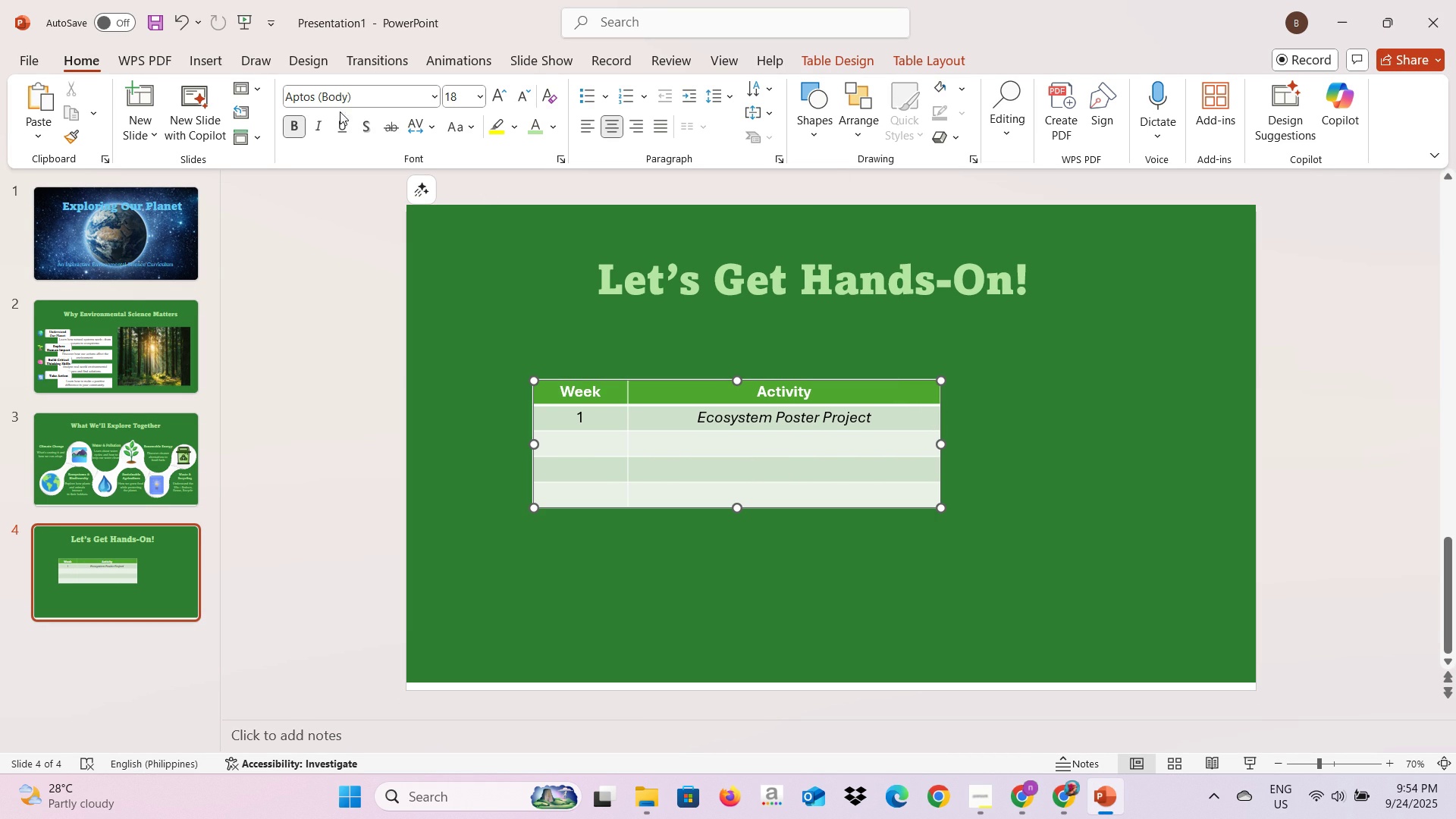 
left_click([895, 379])
 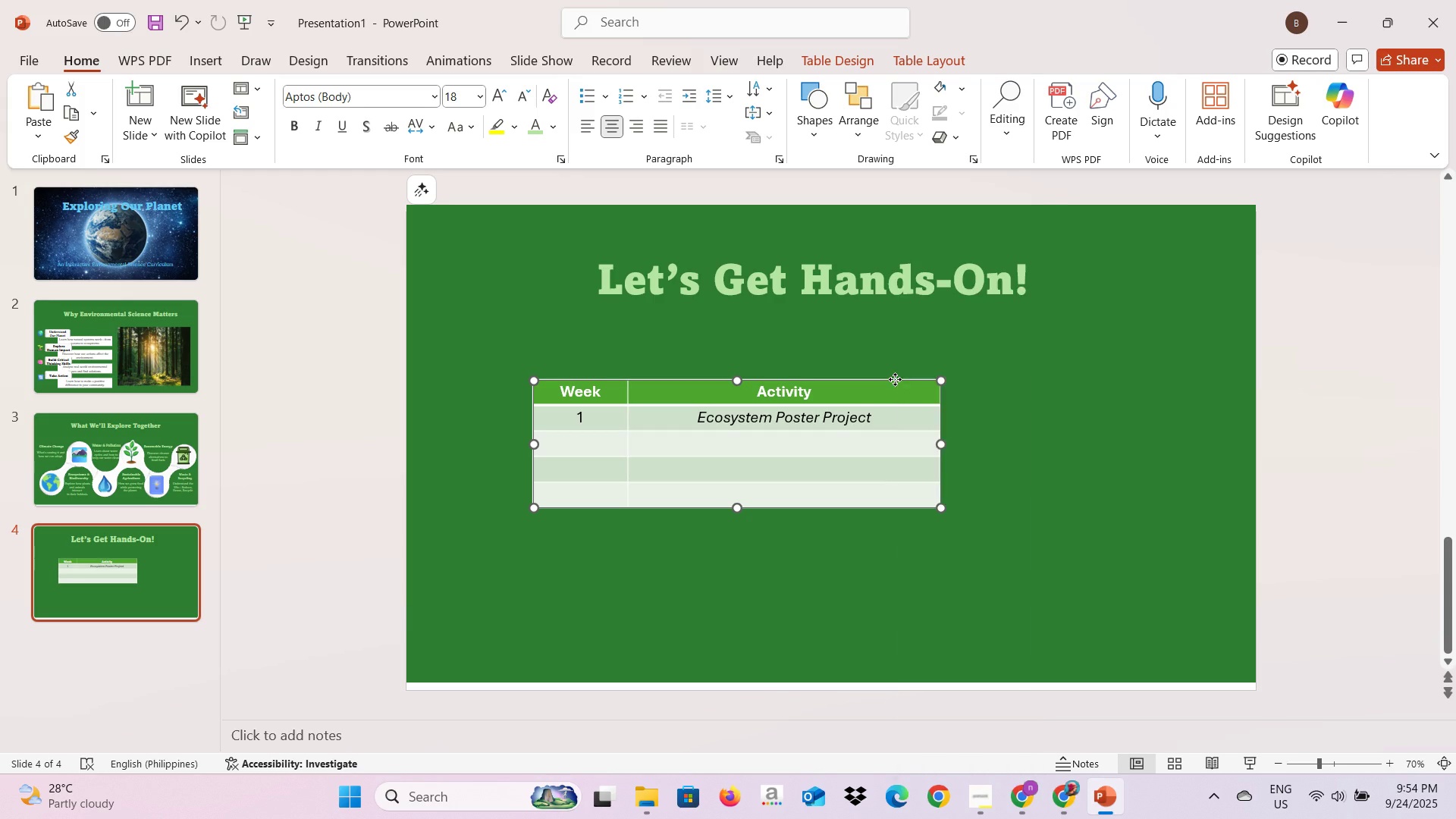 
right_click([895, 379])